 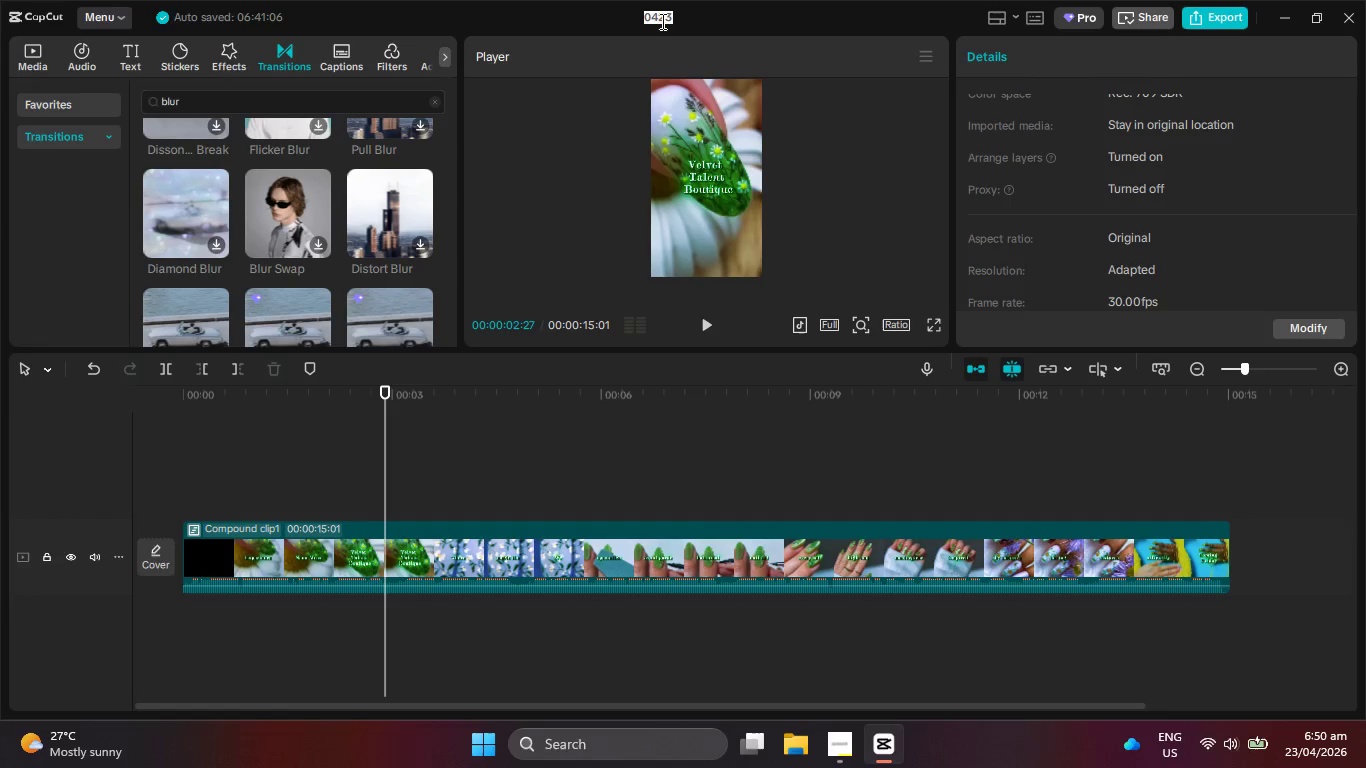 
key(Control+V)
 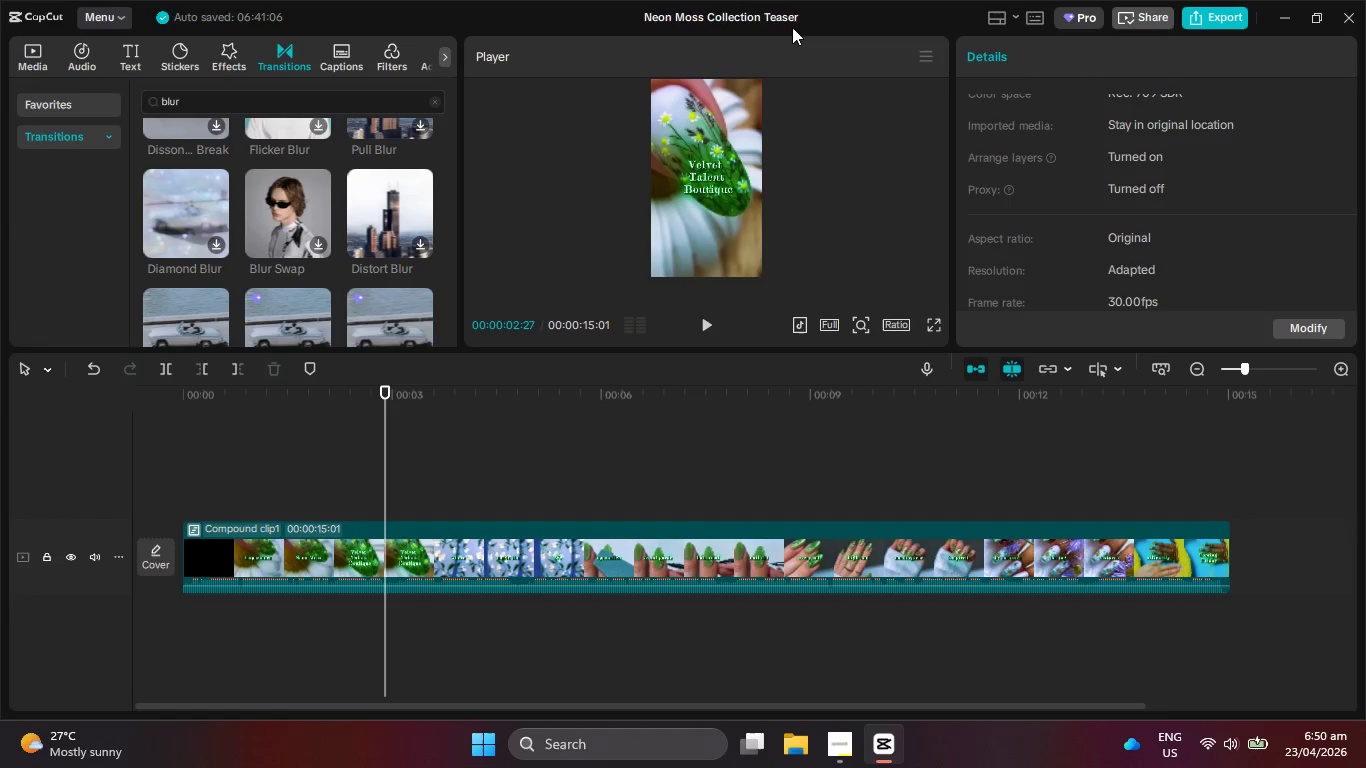 
key(Backspace)
 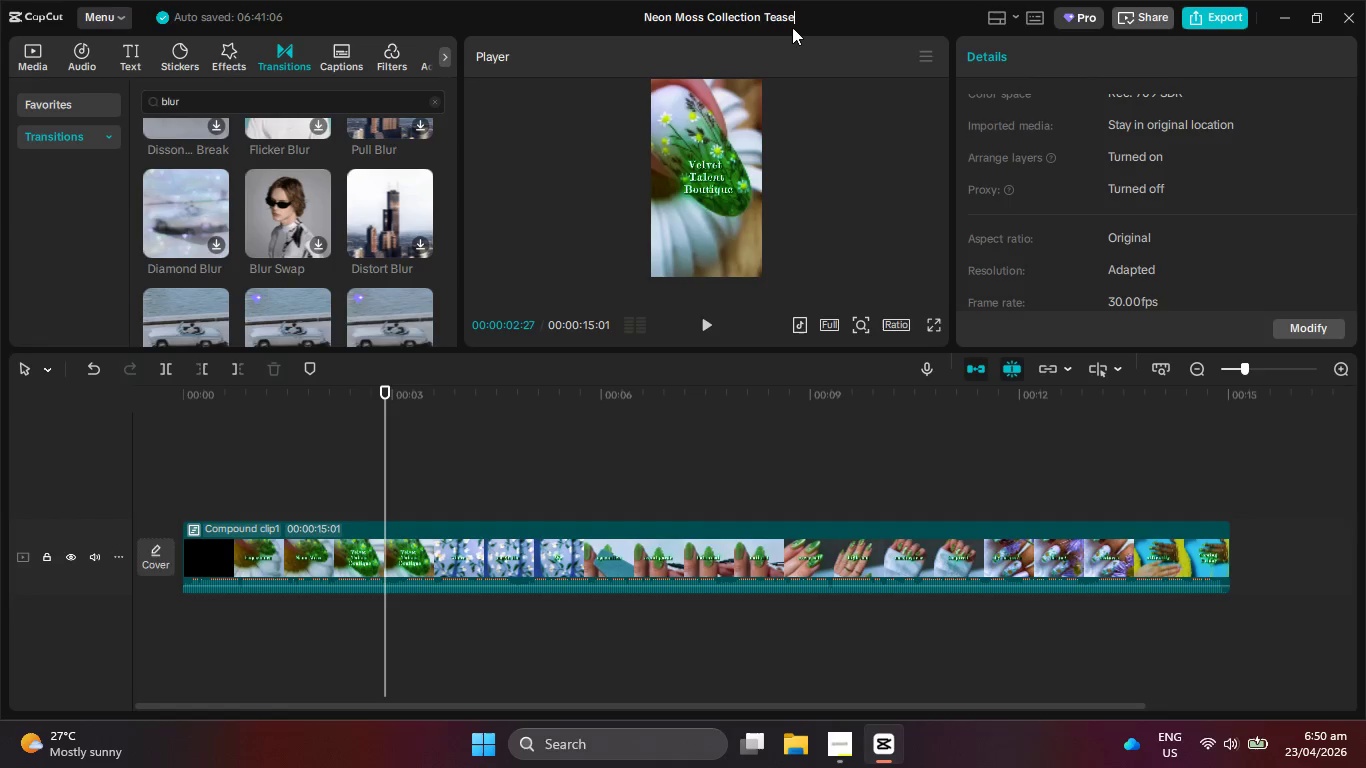 
key(R)
 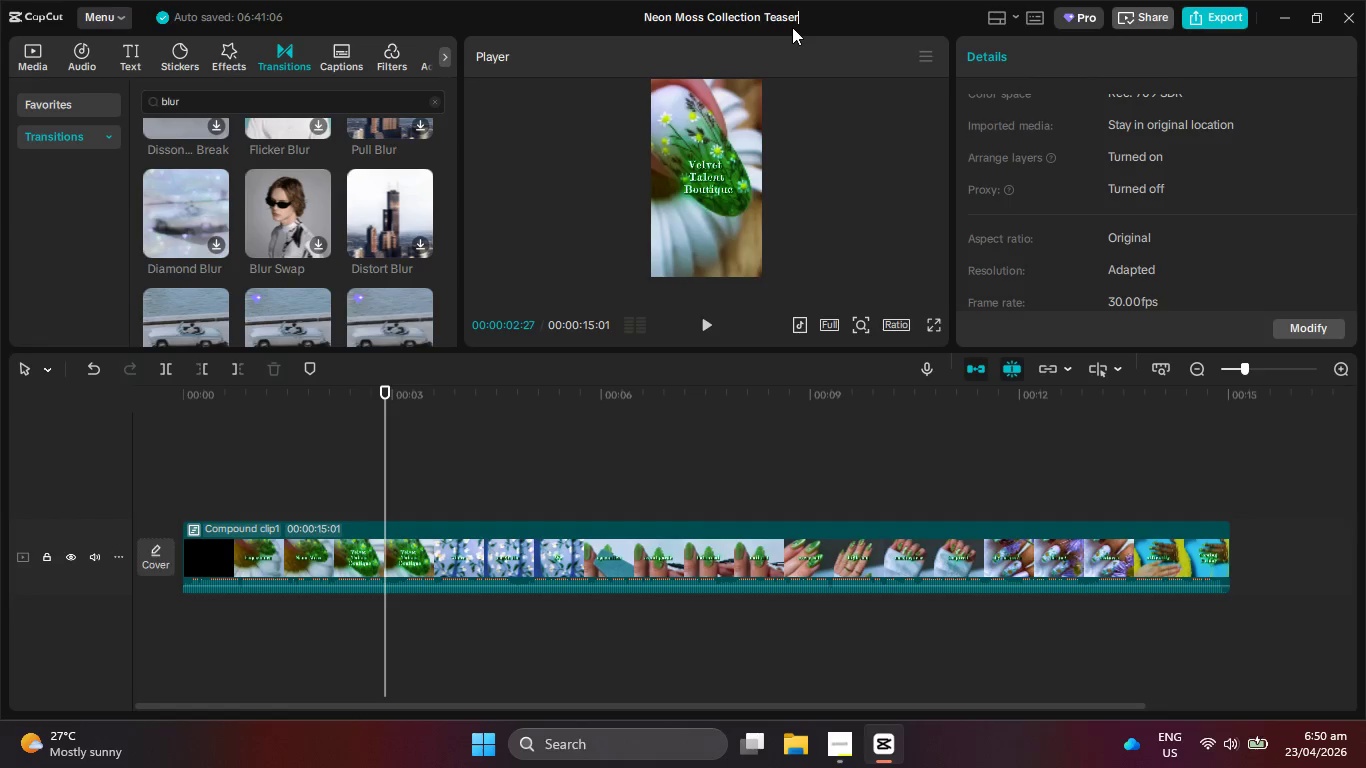 
key(Enter)
 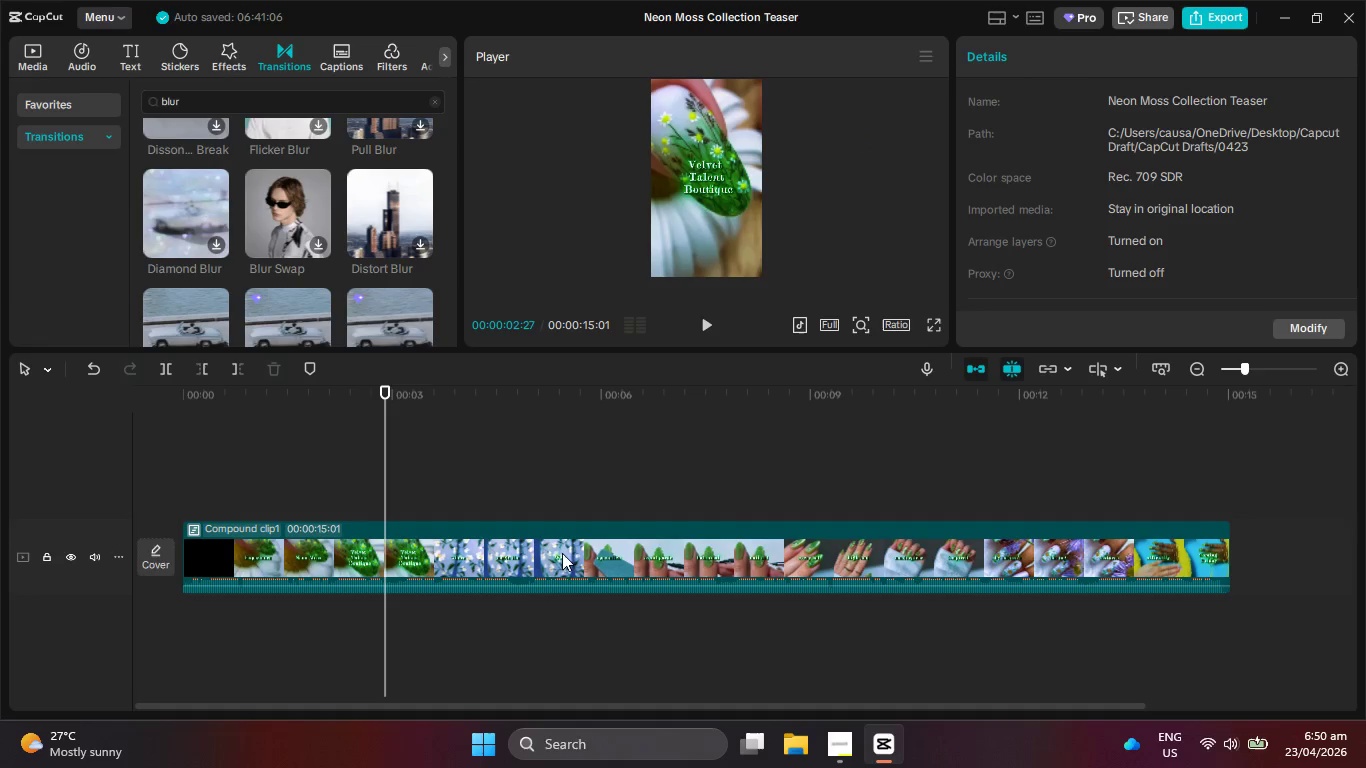 
right_click([569, 574])
 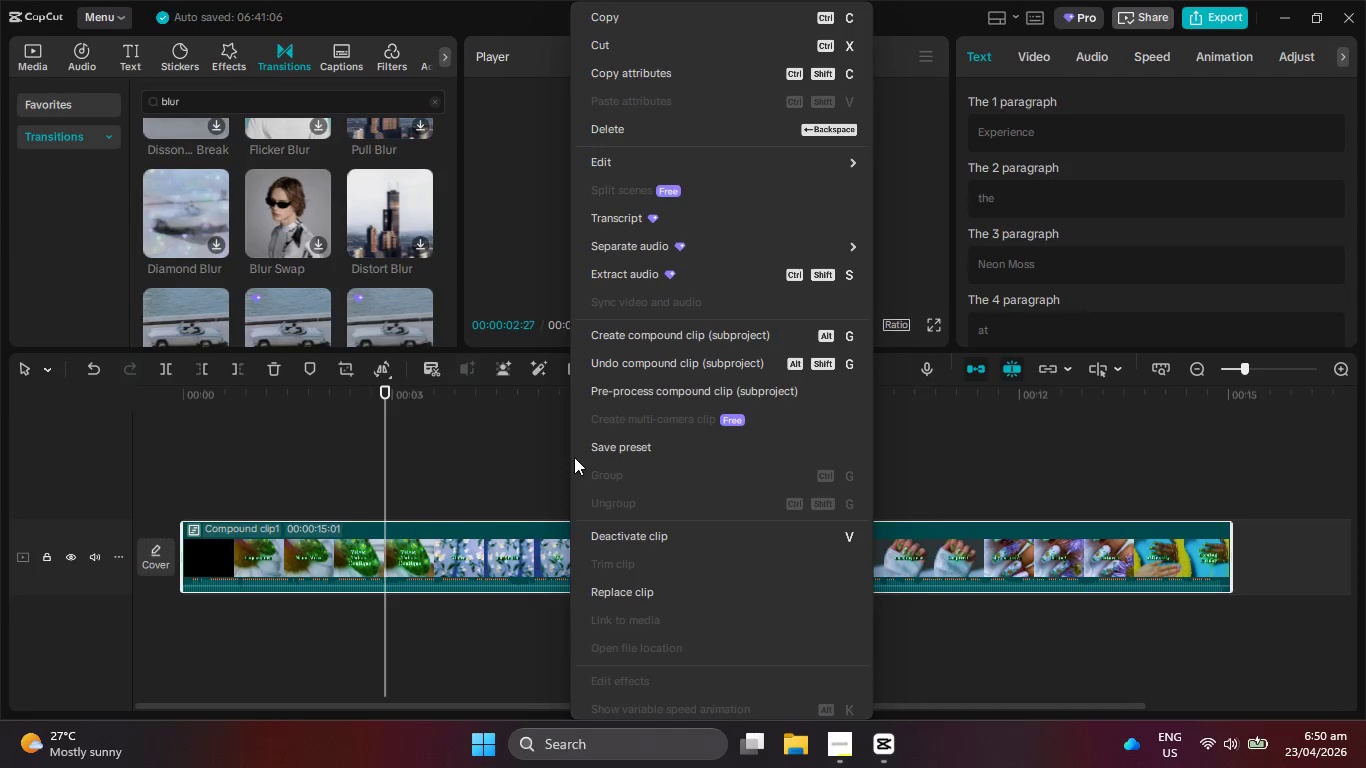 
left_click([623, 396])
 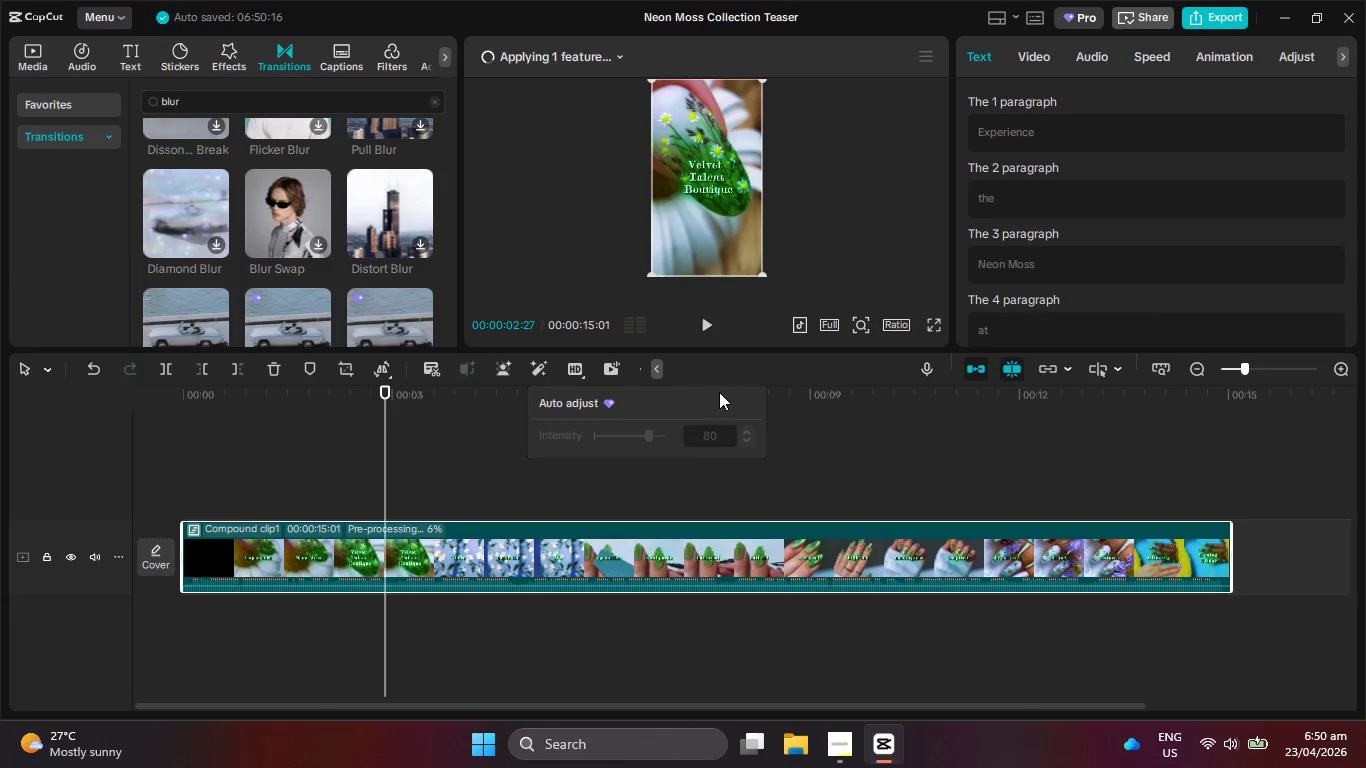 
wait(5.14)
 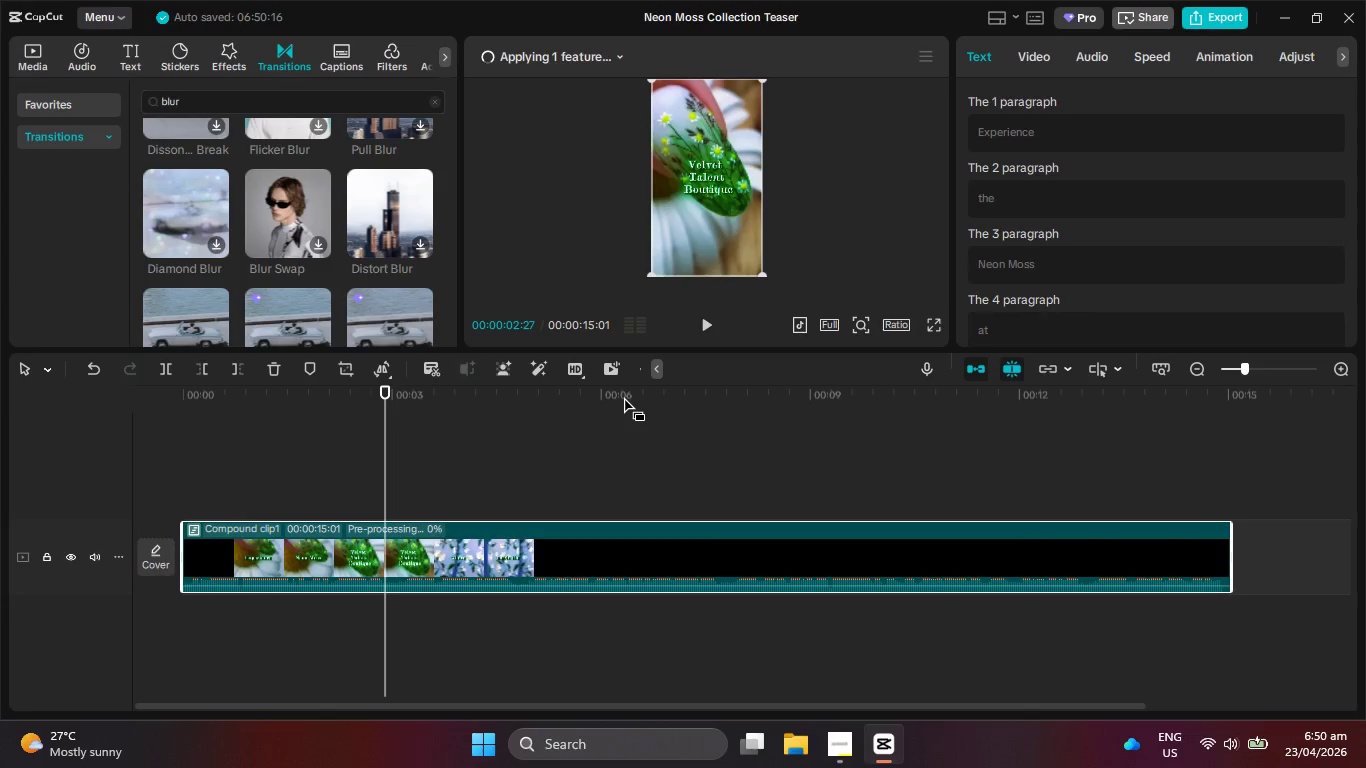 
left_click([1256, 752])
 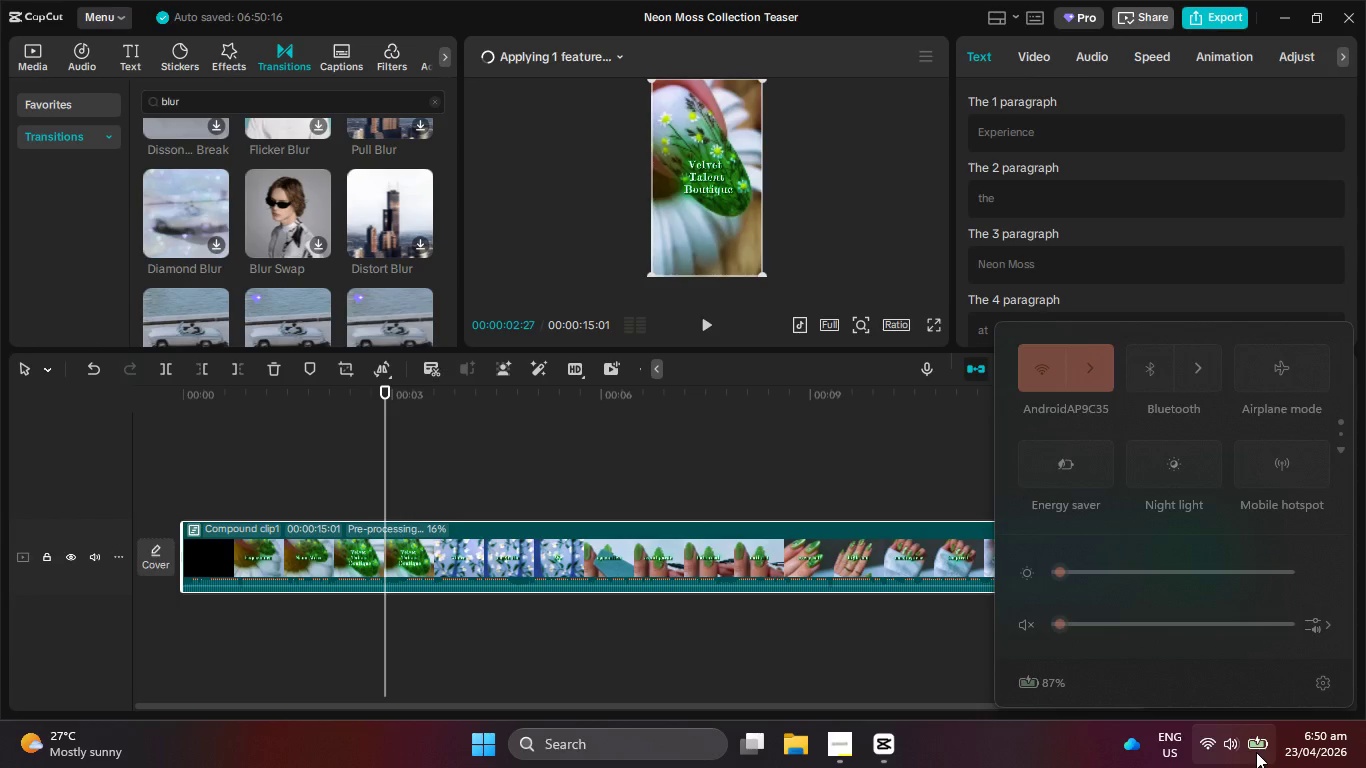 
left_click([1256, 752])
 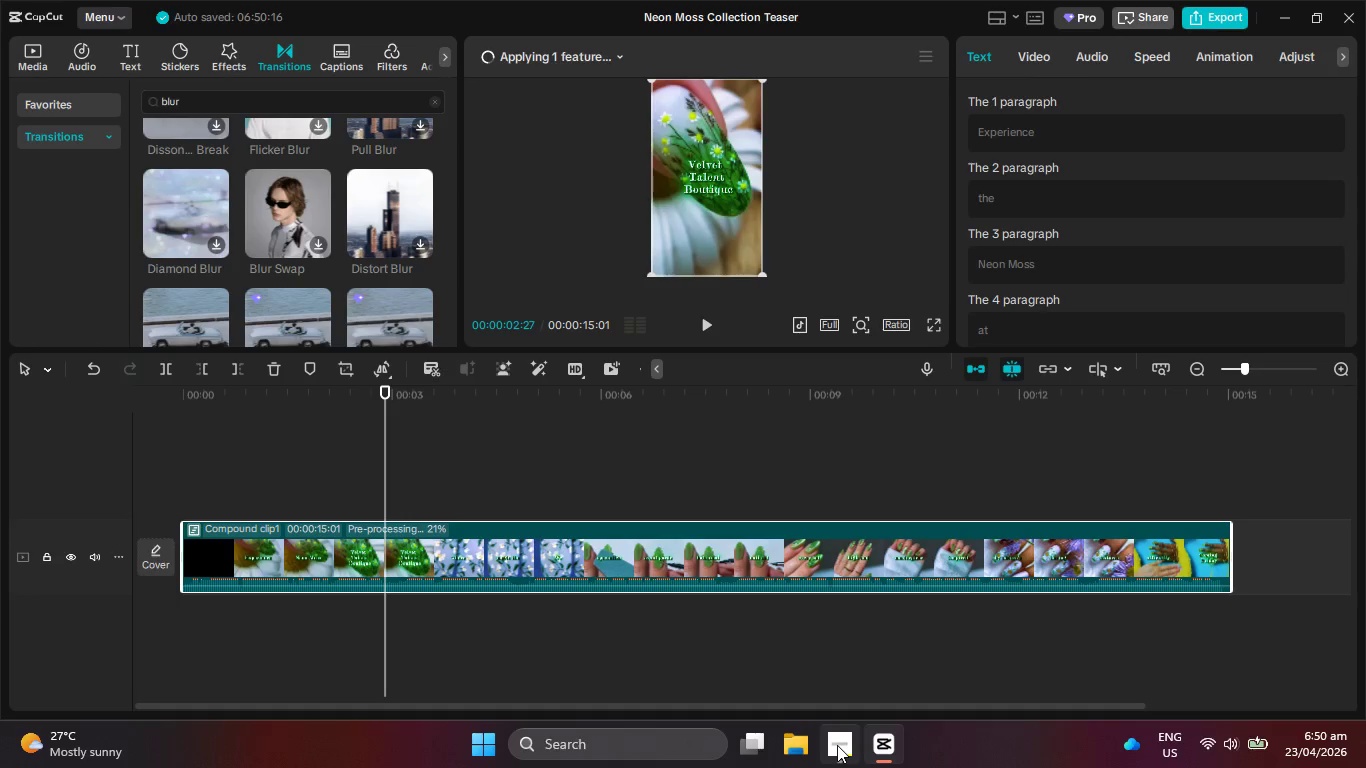 
left_click([837, 745])